 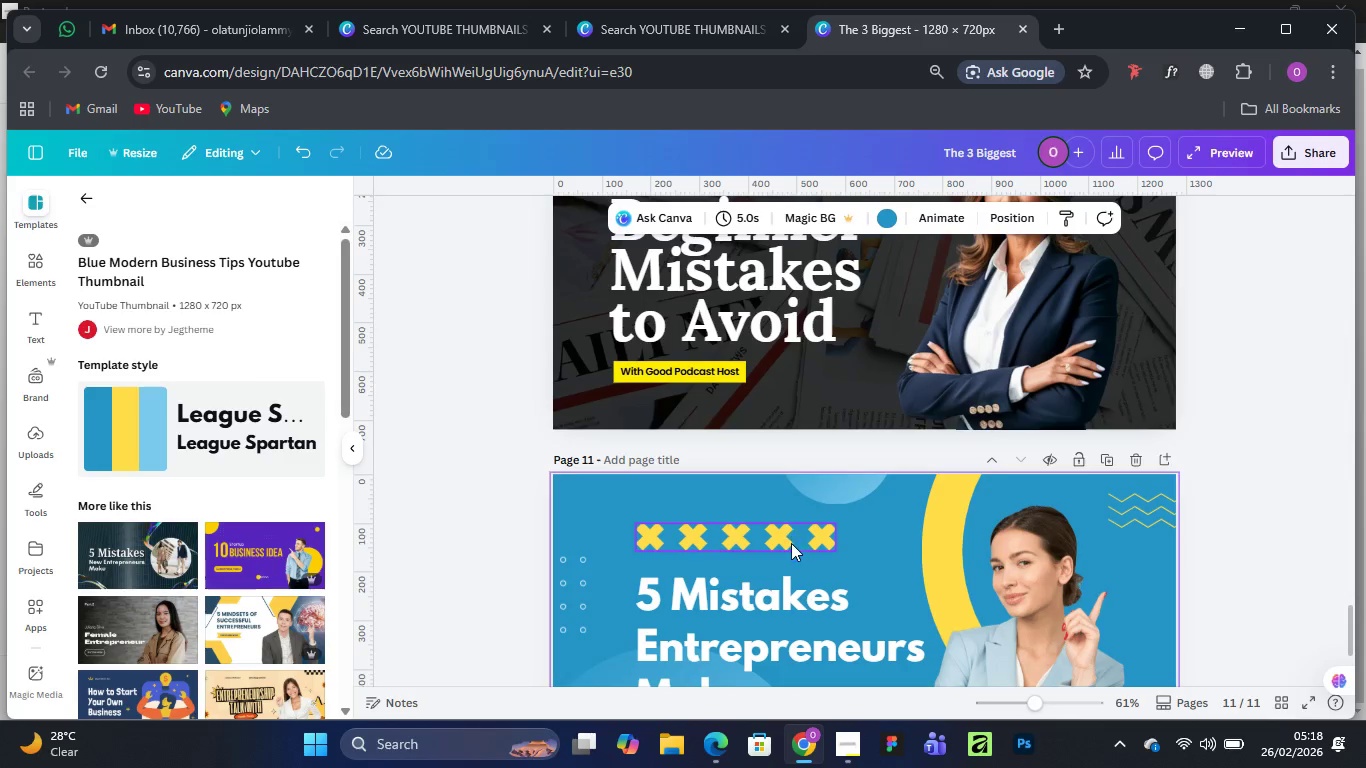 
scroll: coordinate [871, 558], scroll_direction: down, amount: 2.0
 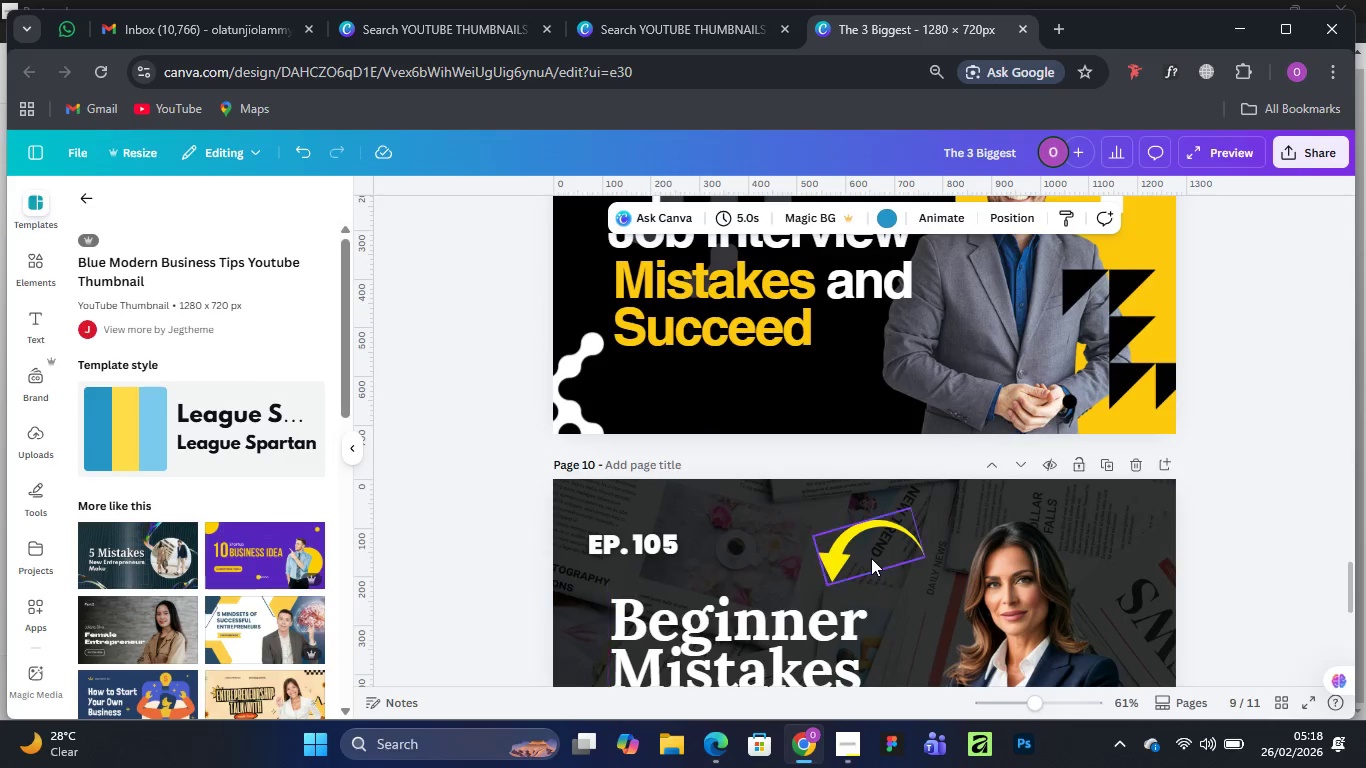 
scroll: coordinate [871, 558], scroll_direction: up, amount: 2.0
 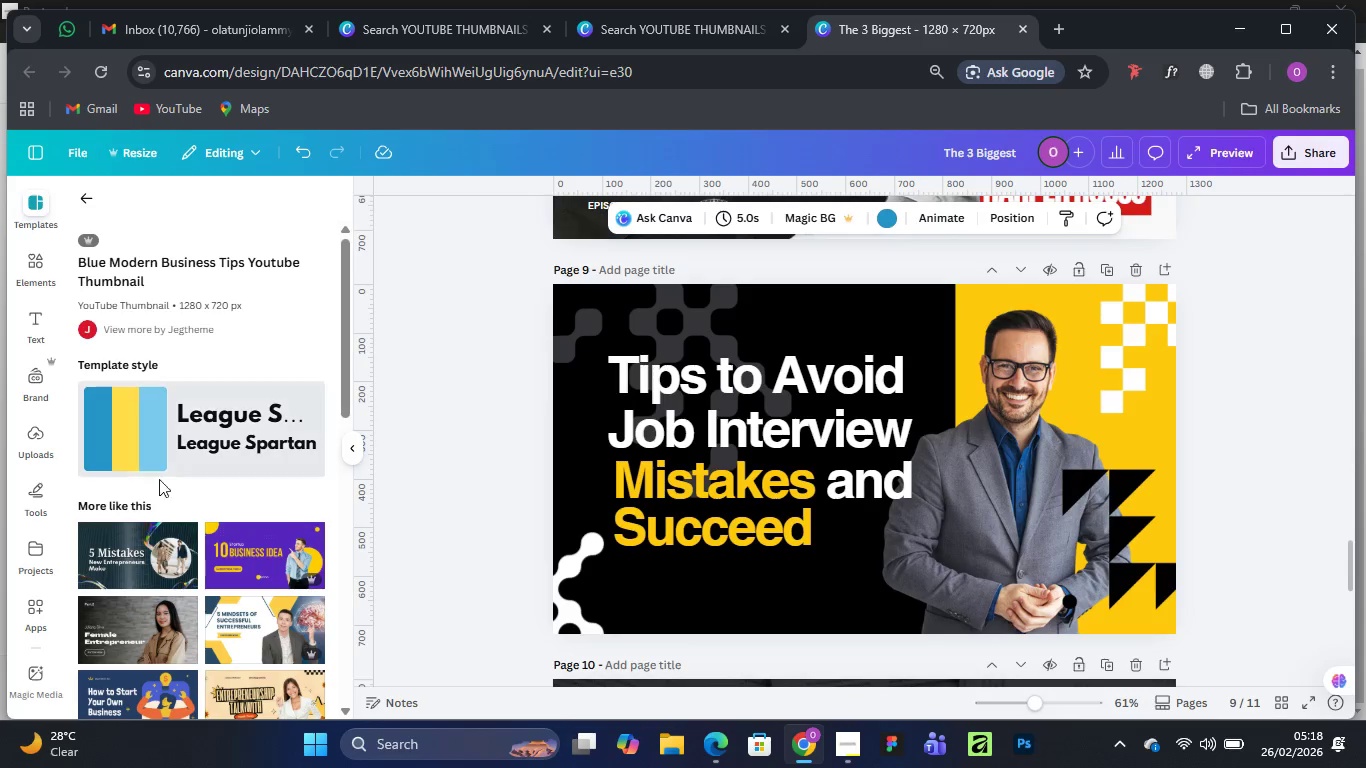 
wait(5.32)
 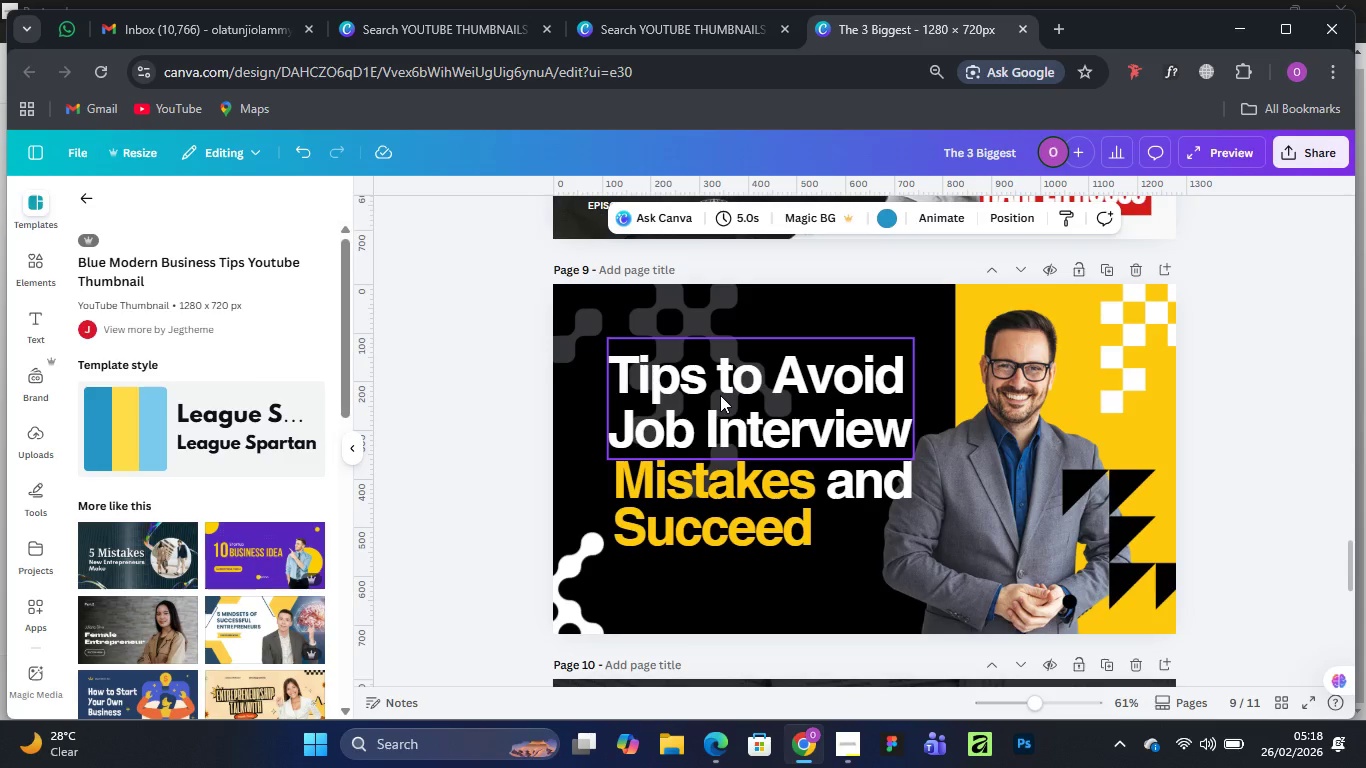 
left_click([31, 253])
 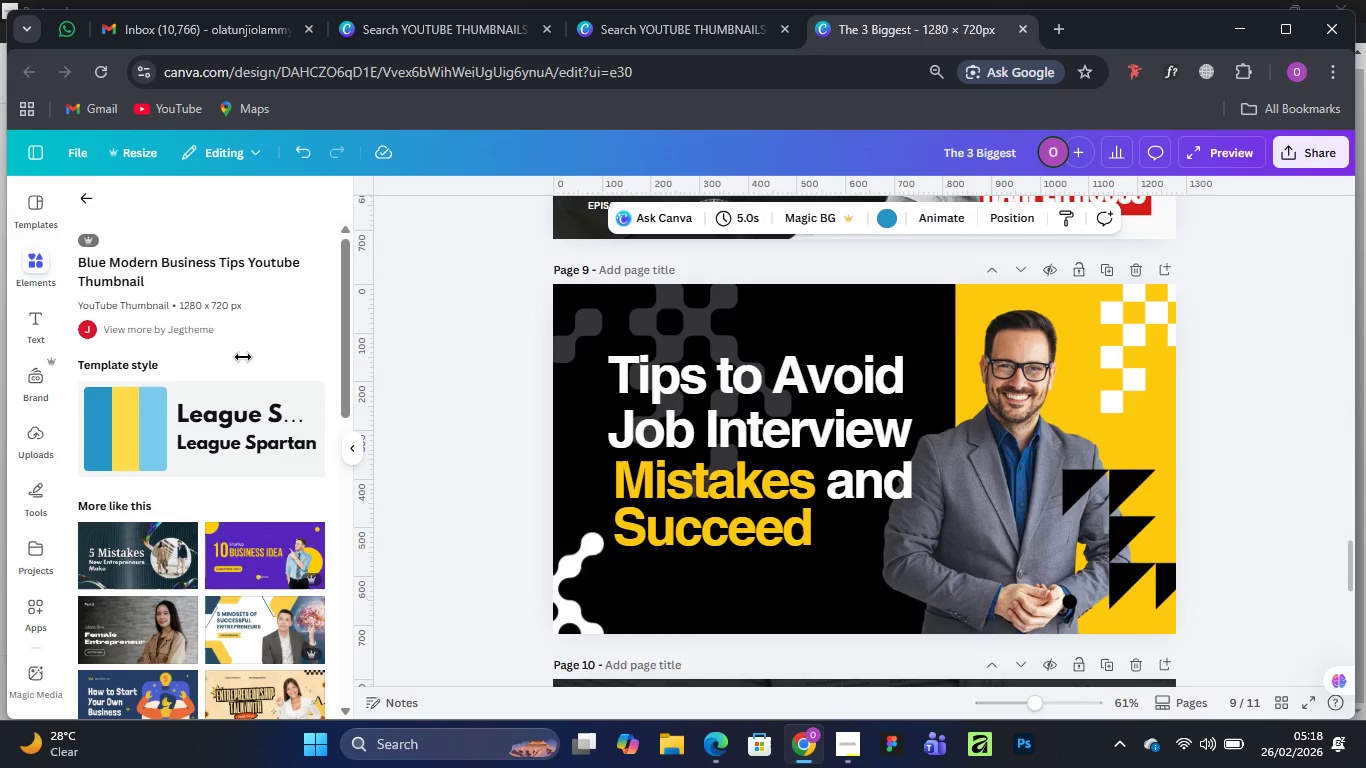 
scroll: coordinate [792, 408], scroll_direction: up, amount: 10.0
 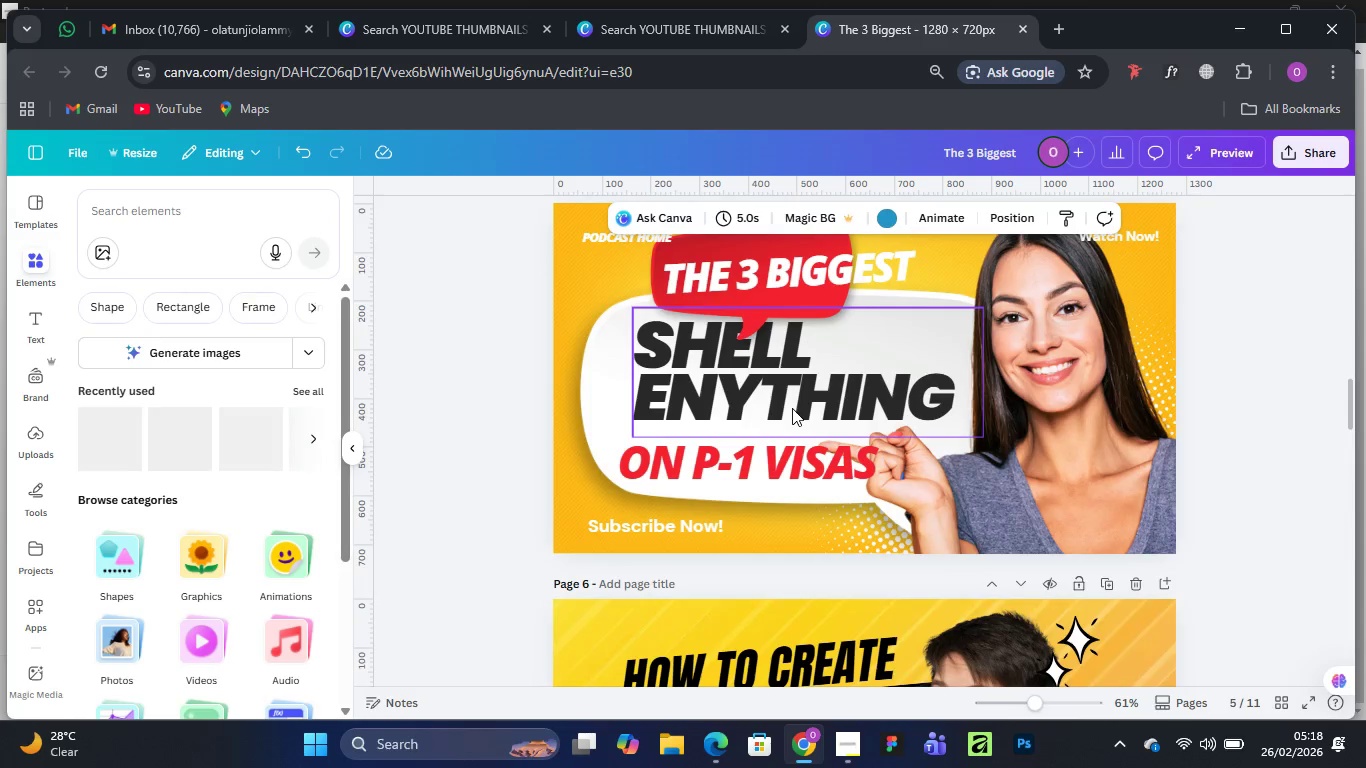 
scroll: coordinate [792, 408], scroll_direction: down, amount: 1.0
 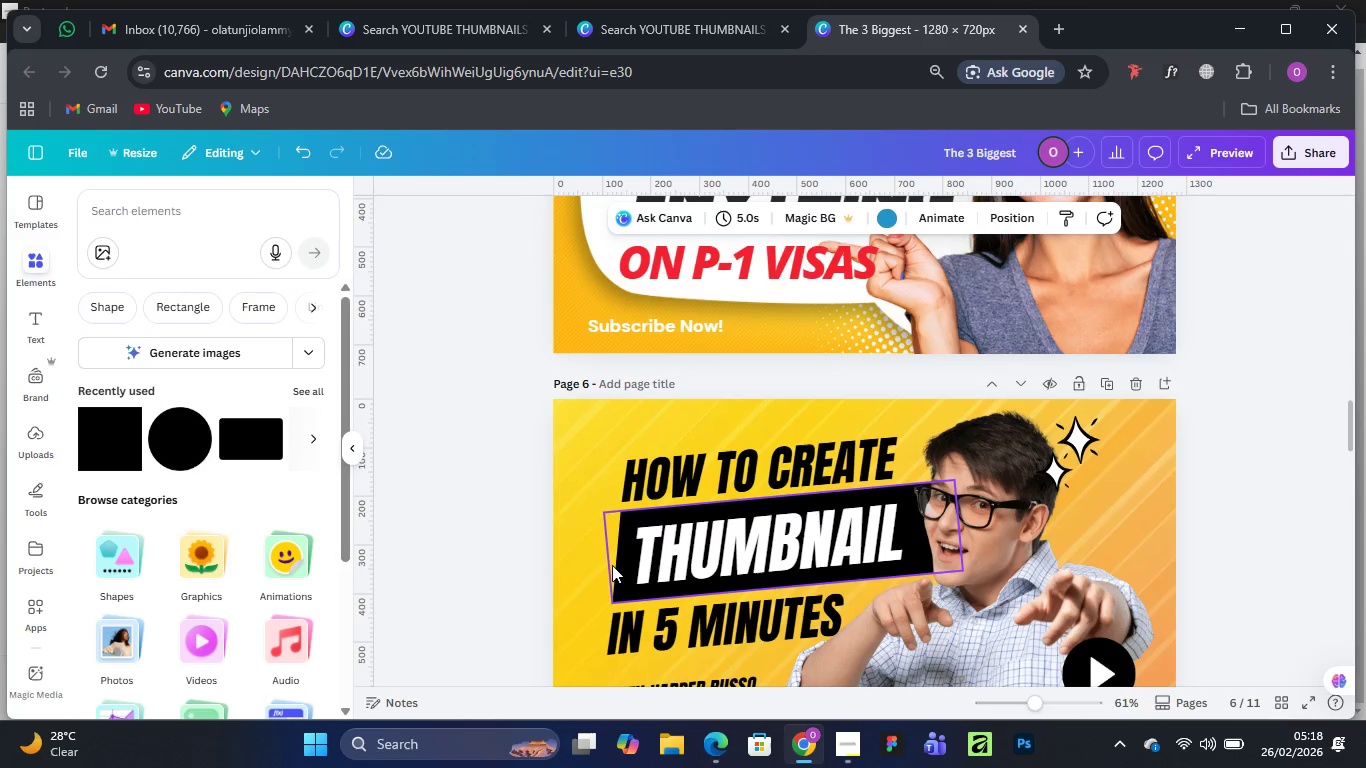 
left_click([617, 568])
 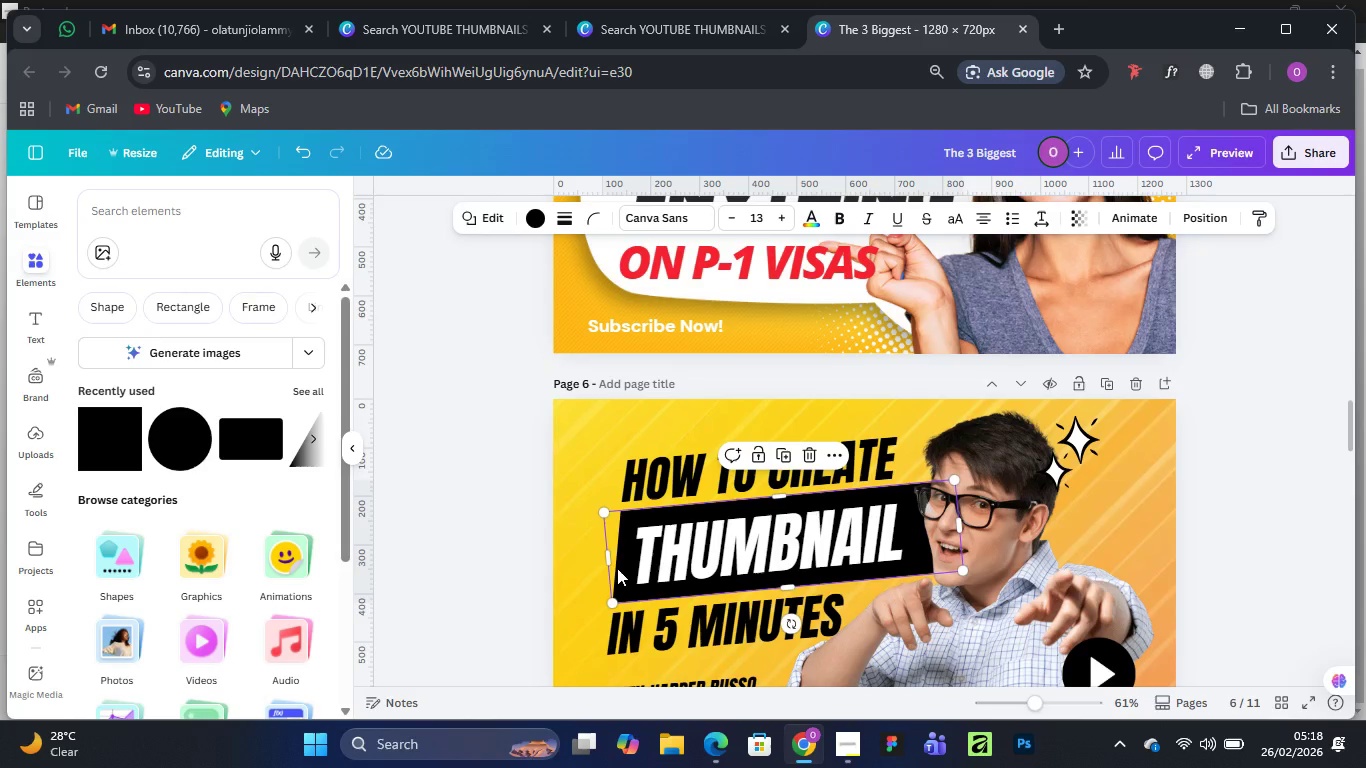 
right_click([617, 568])
 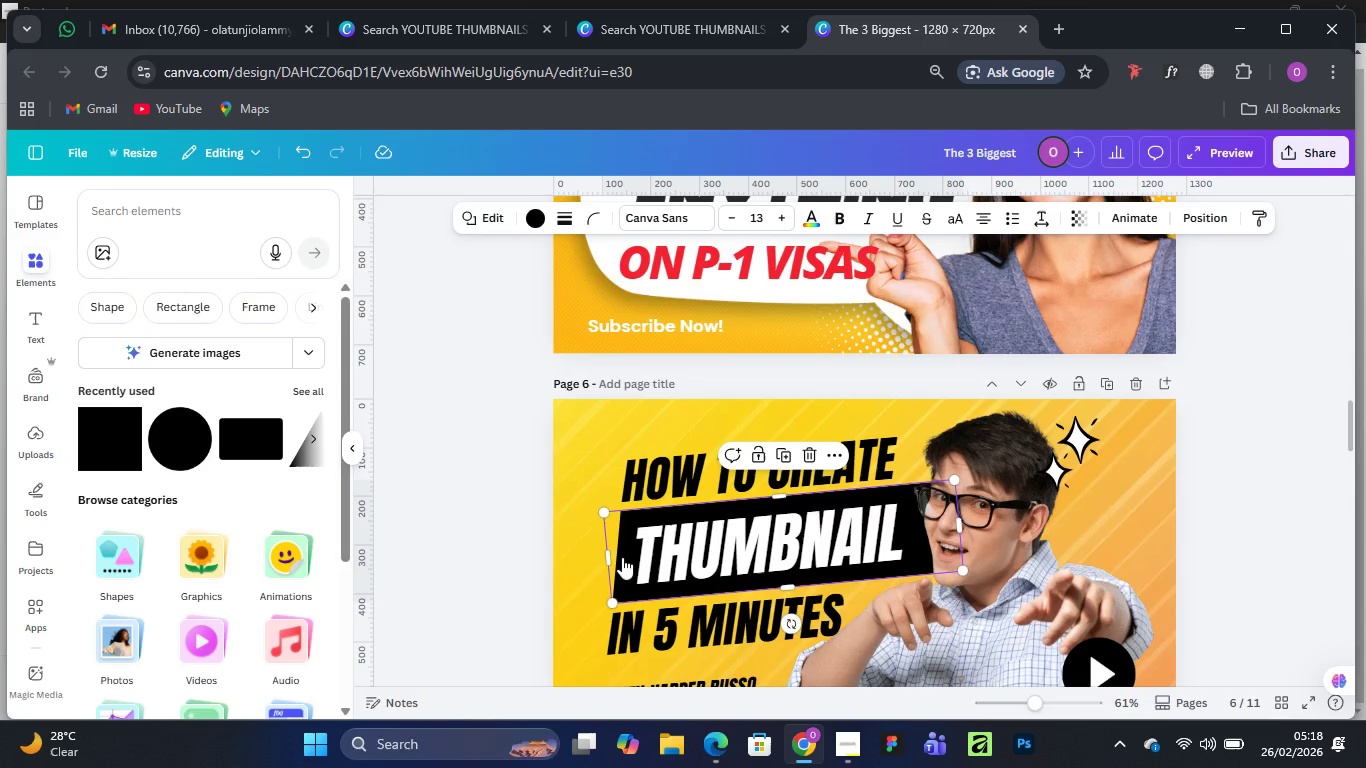 
right_click([622, 557])
 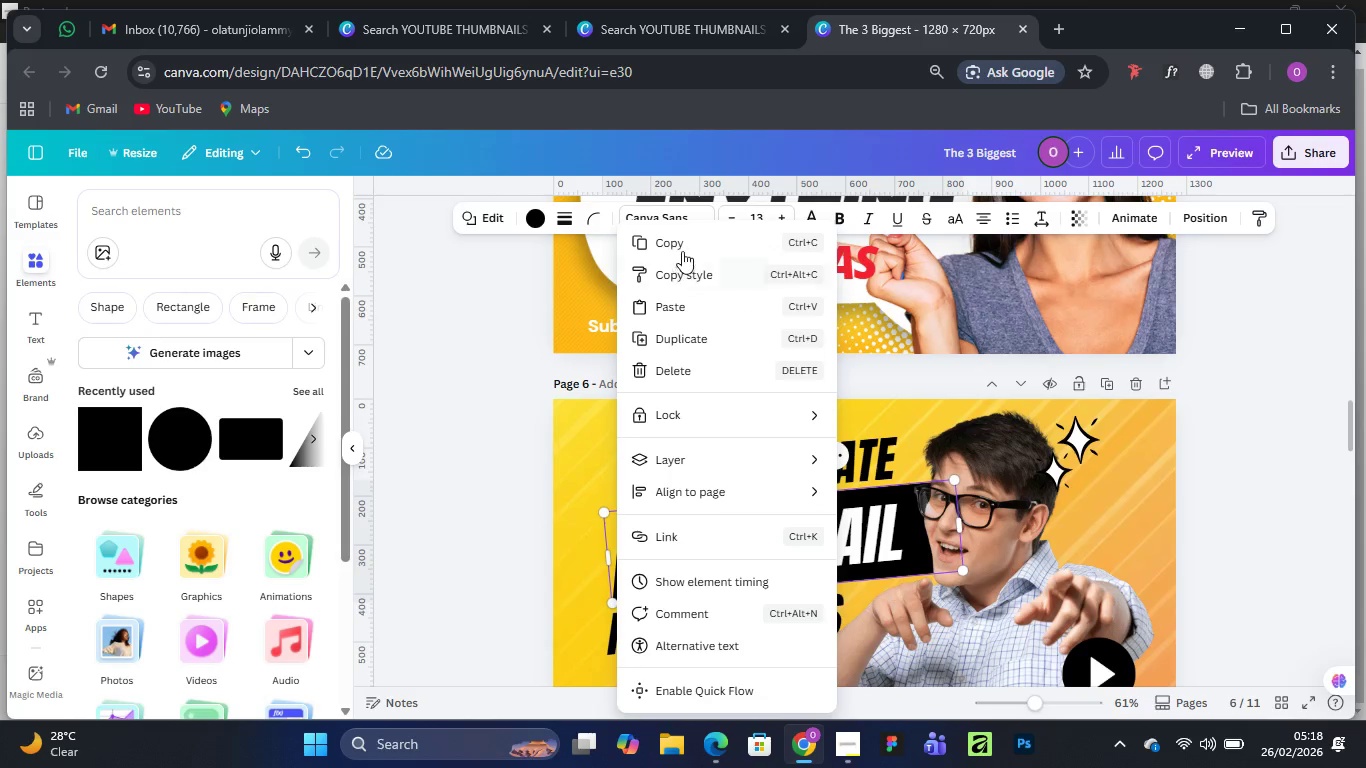 
left_click([683, 243])
 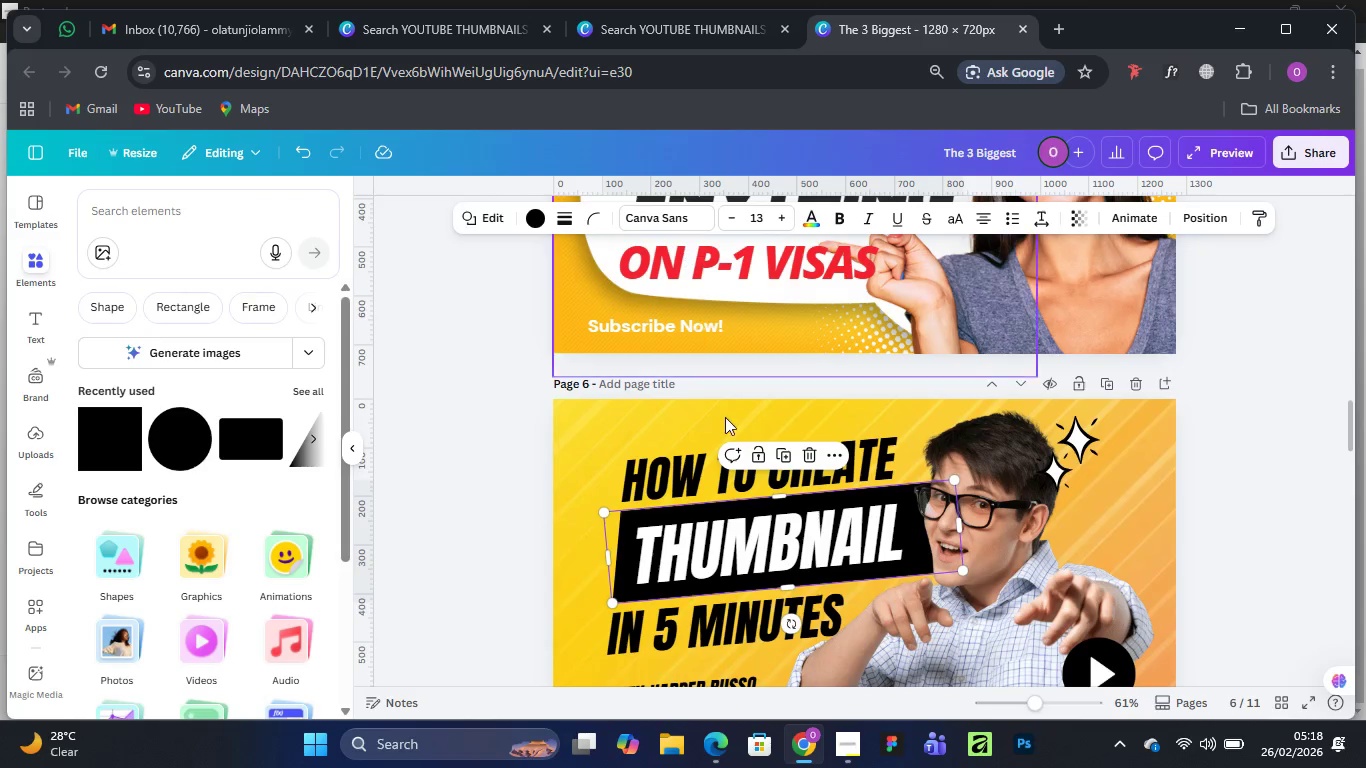 
scroll: coordinate [740, 450], scroll_direction: down, amount: 13.0
 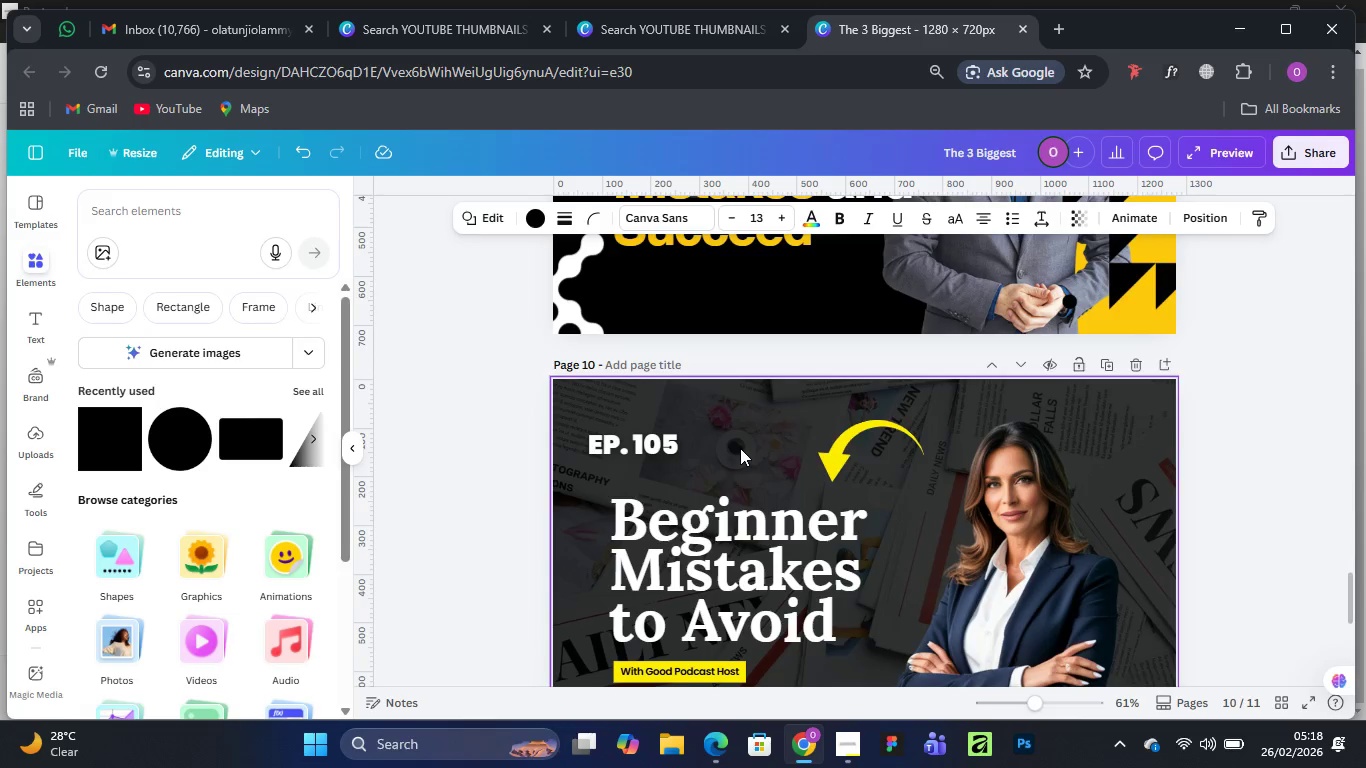 
scroll: coordinate [740, 446], scroll_direction: up, amount: 2.0
 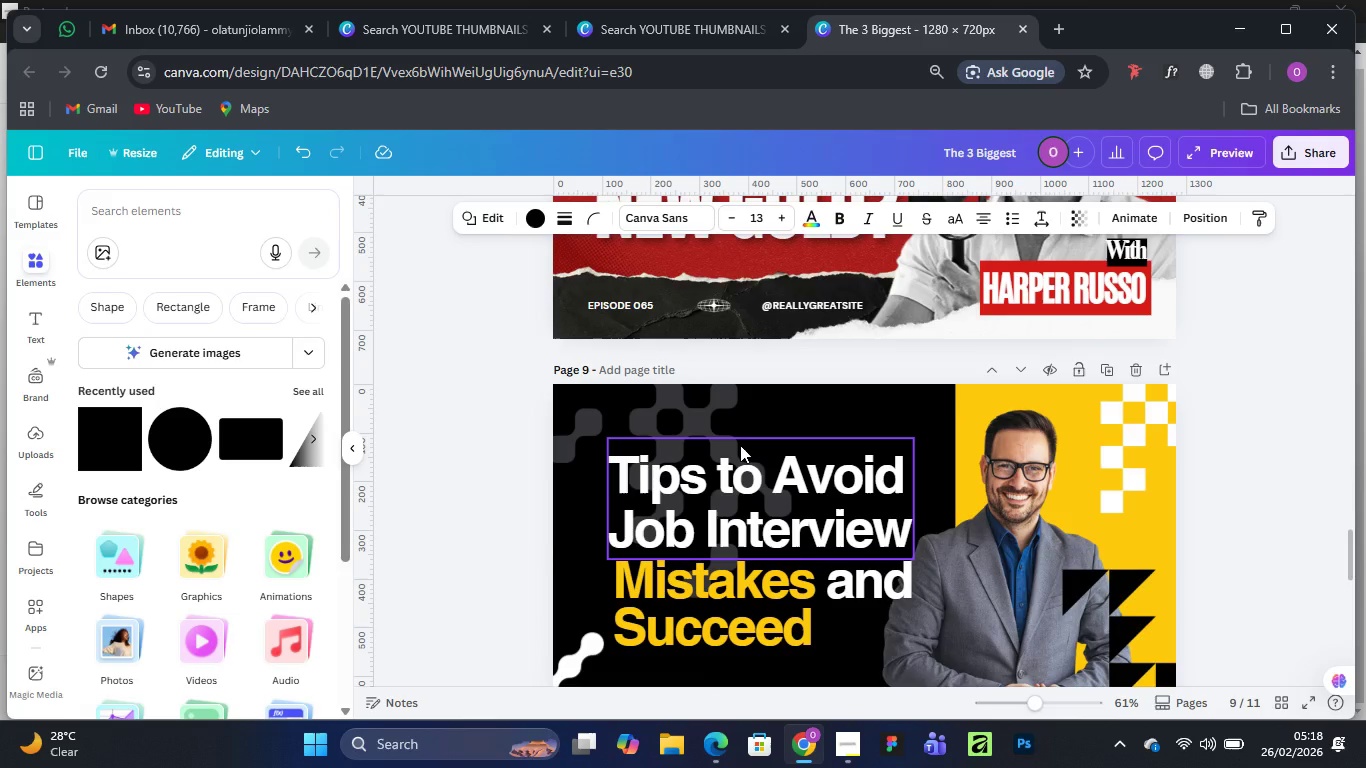 
scroll: coordinate [740, 445], scroll_direction: down, amount: 1.0
 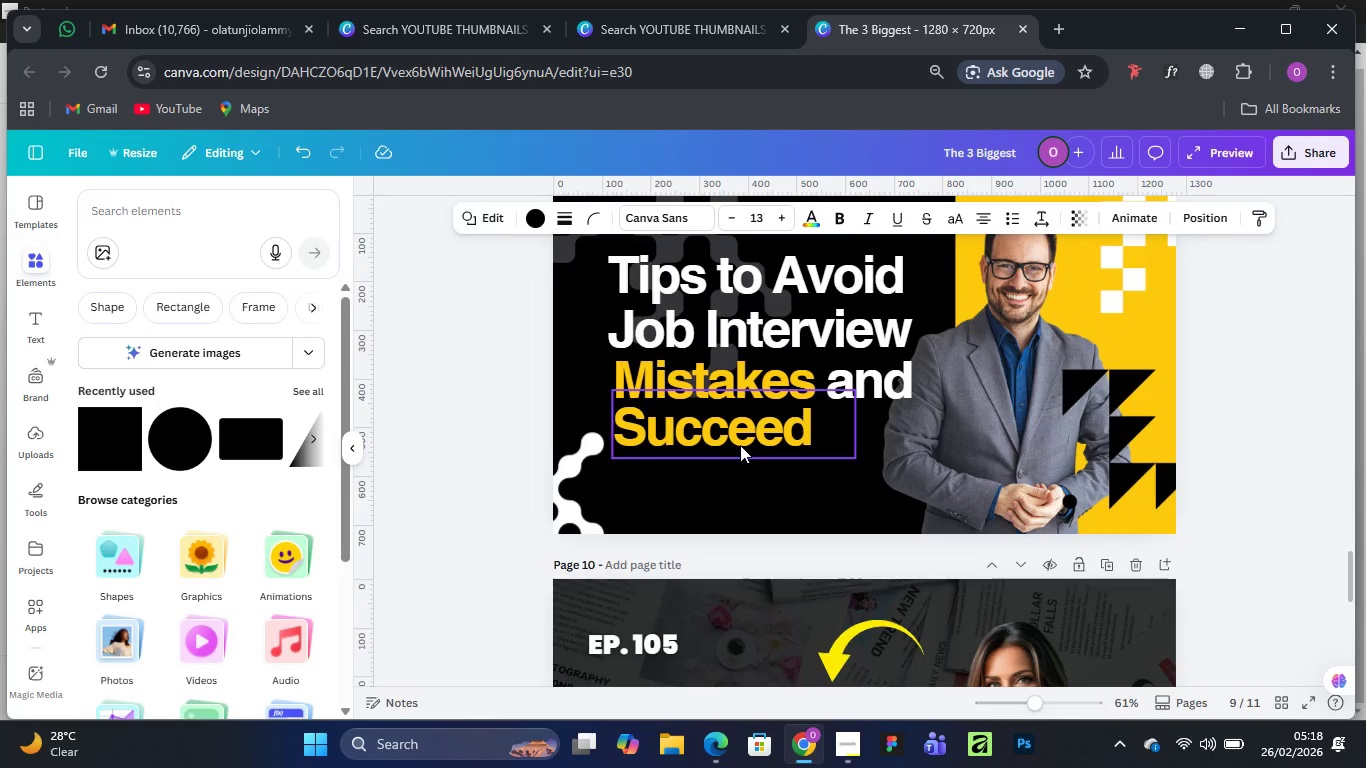 
key(Control+V)
 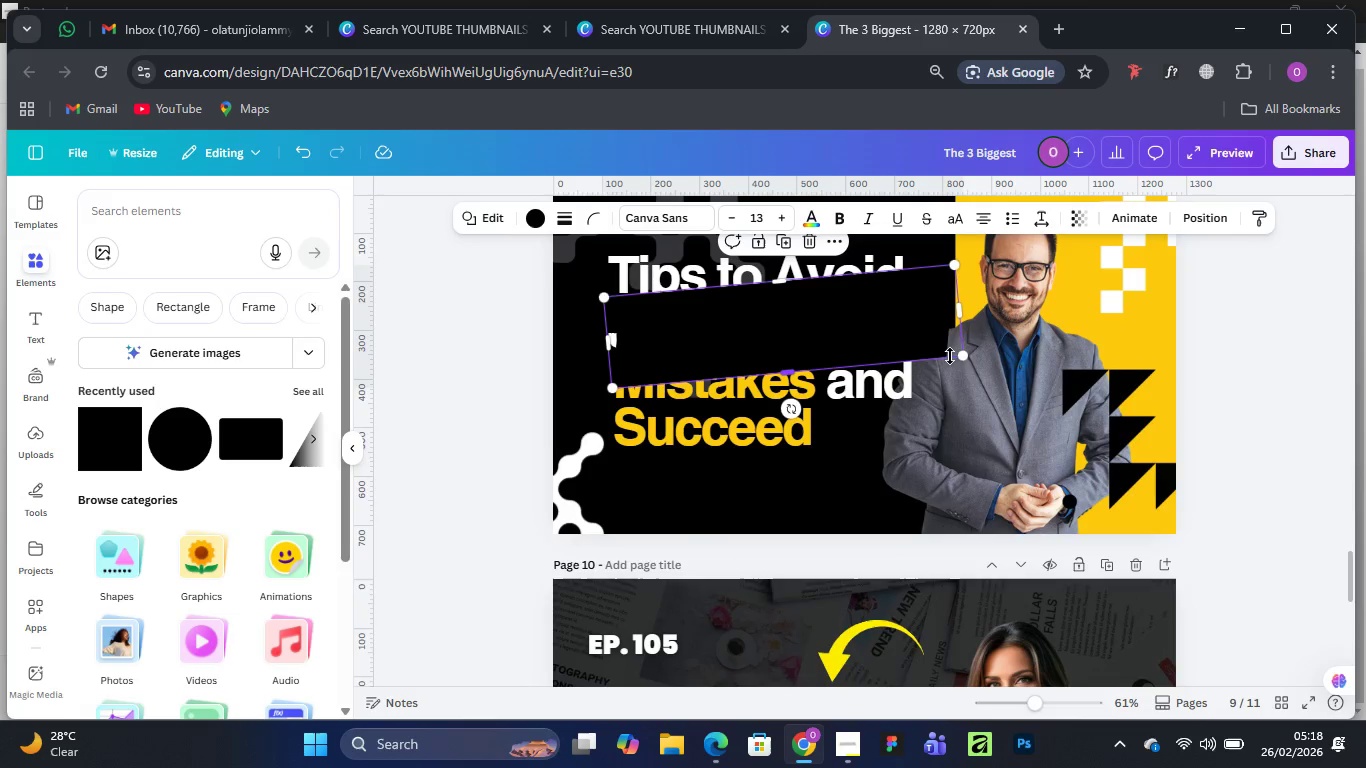 
left_click_drag(start_coordinate=[963, 361], to_coordinate=[874, 336])
 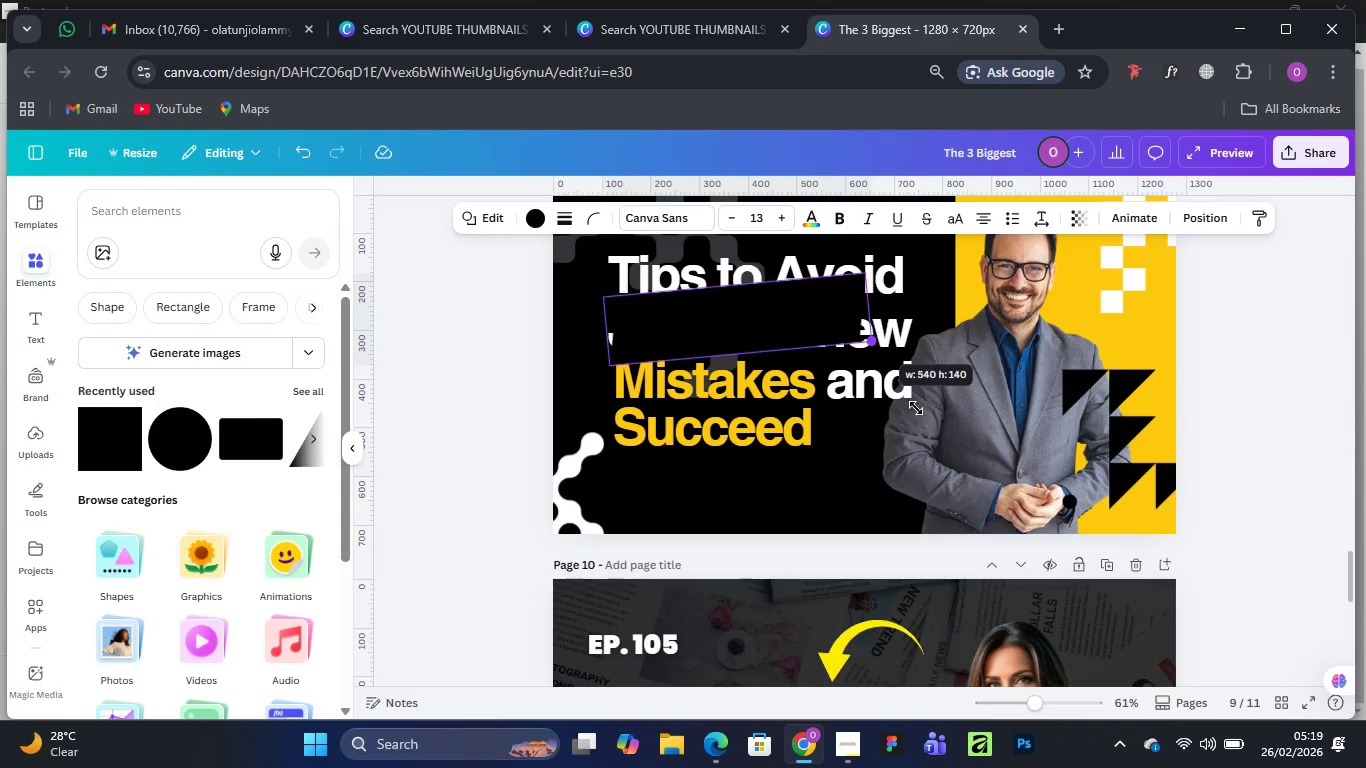 
scroll: coordinate [916, 408], scroll_direction: up, amount: 2.0
 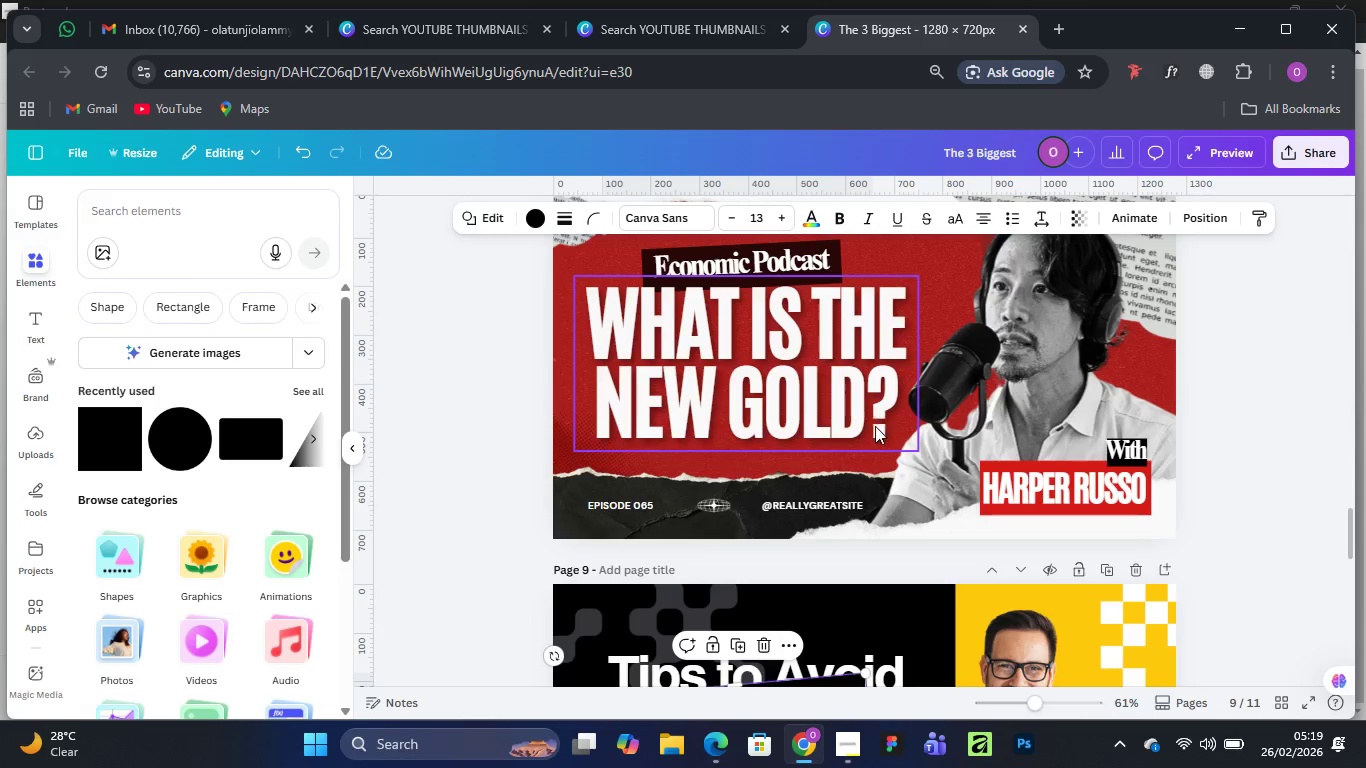 
scroll: coordinate [856, 458], scroll_direction: down, amount: 3.0
 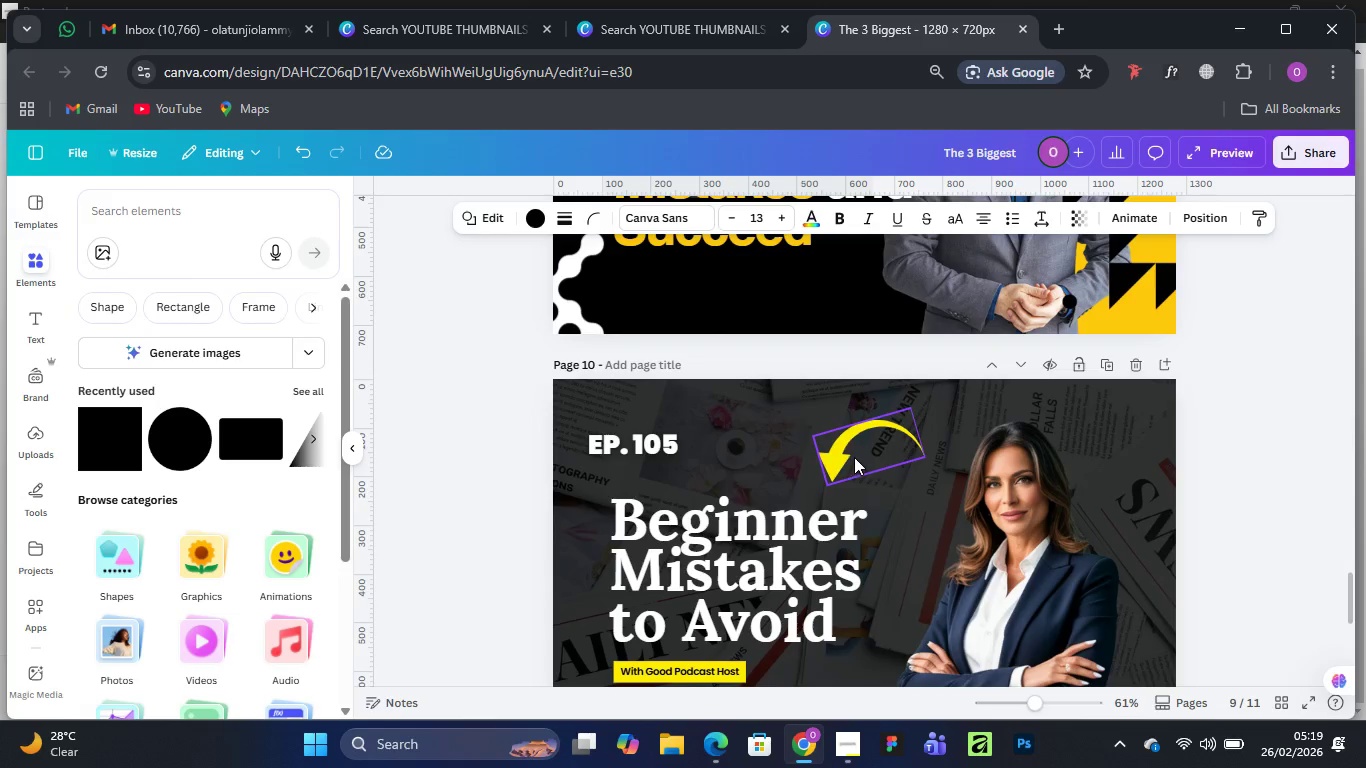 
scroll: coordinate [843, 428], scroll_direction: up, amount: 3.0
 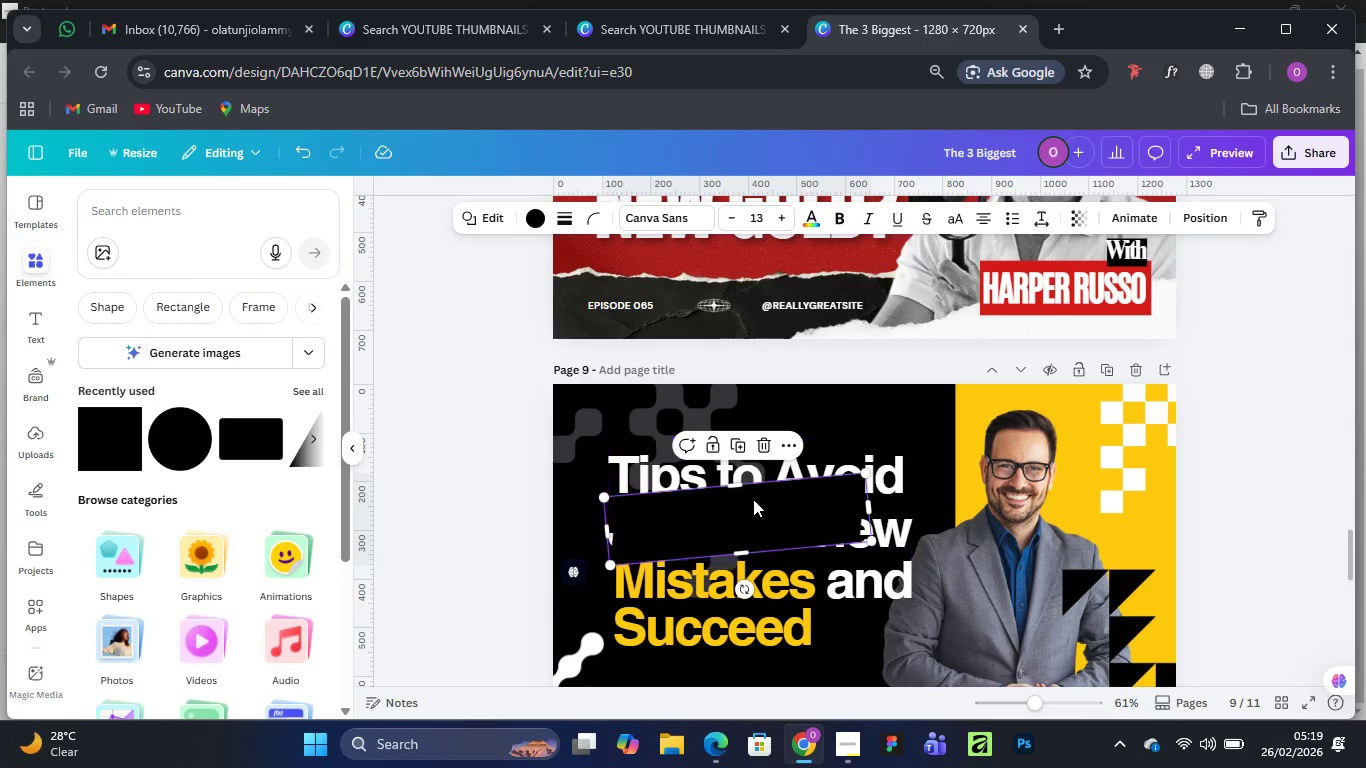 
left_click_drag(start_coordinate=[757, 506], to_coordinate=[786, 425])
 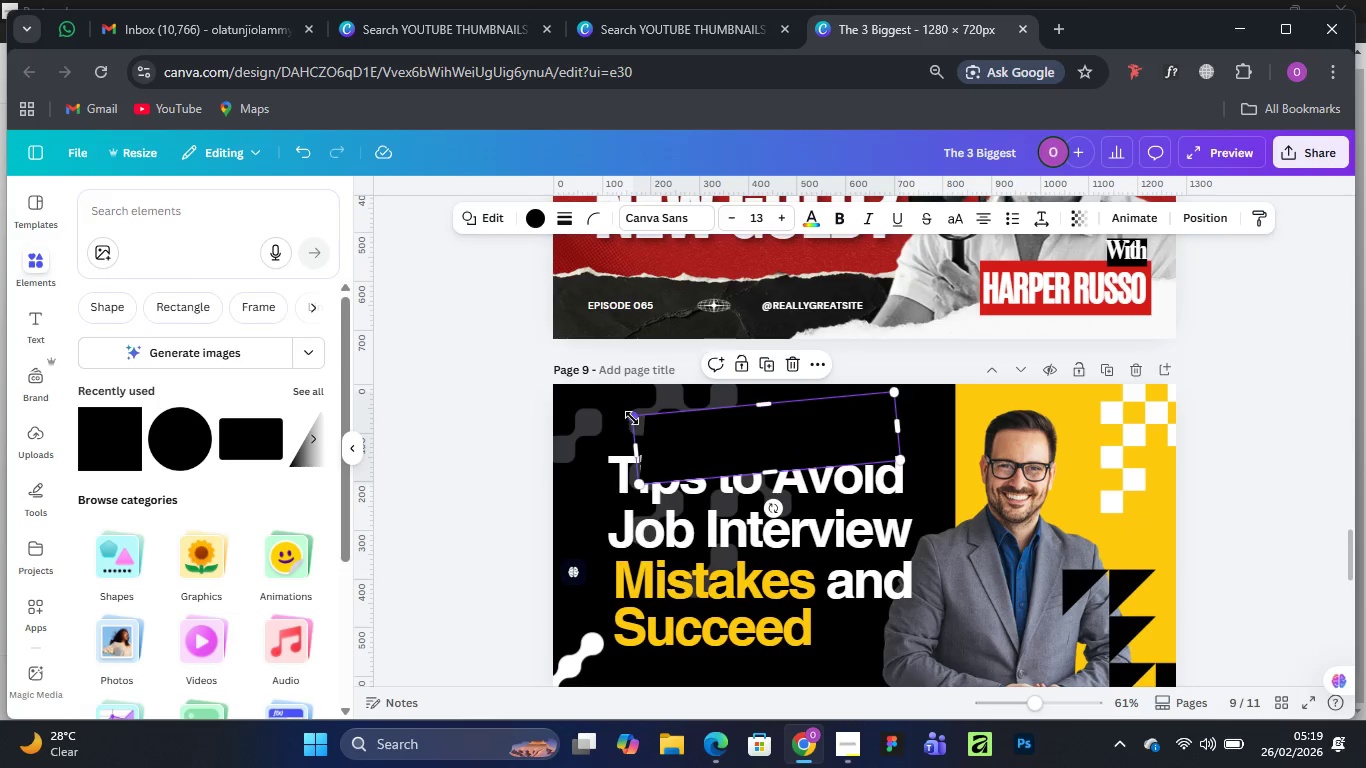 
left_click_drag(start_coordinate=[632, 418], to_coordinate=[687, 426])
 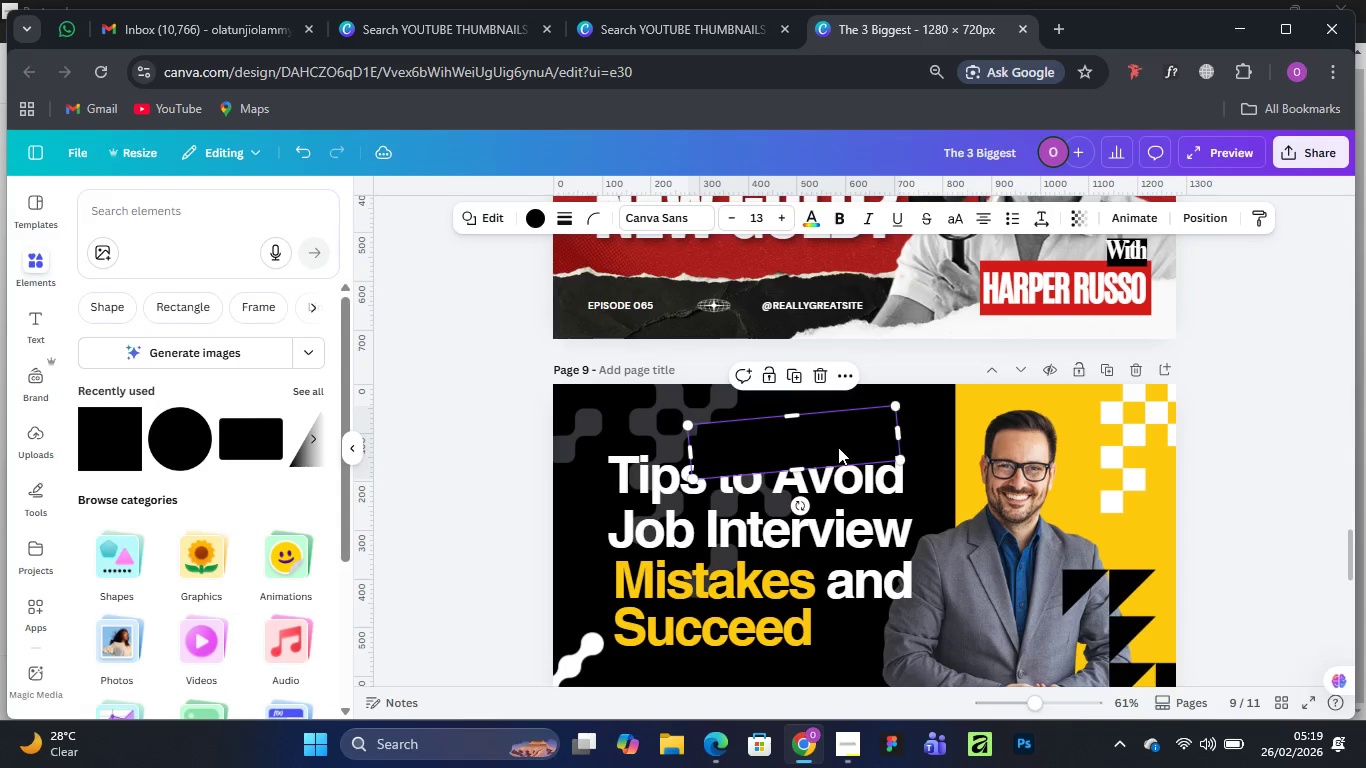 
left_click_drag(start_coordinate=[836, 447], to_coordinate=[774, 448])
 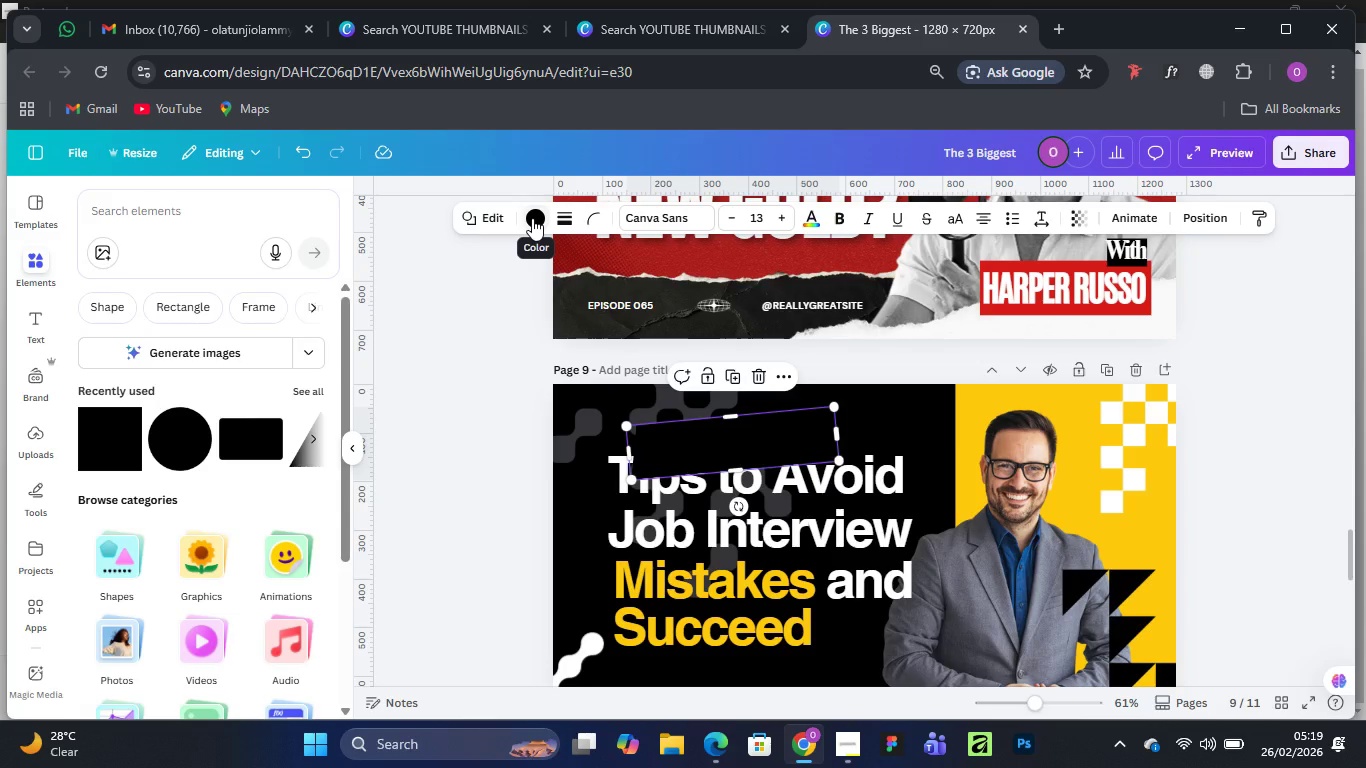 
left_click([532, 218])
 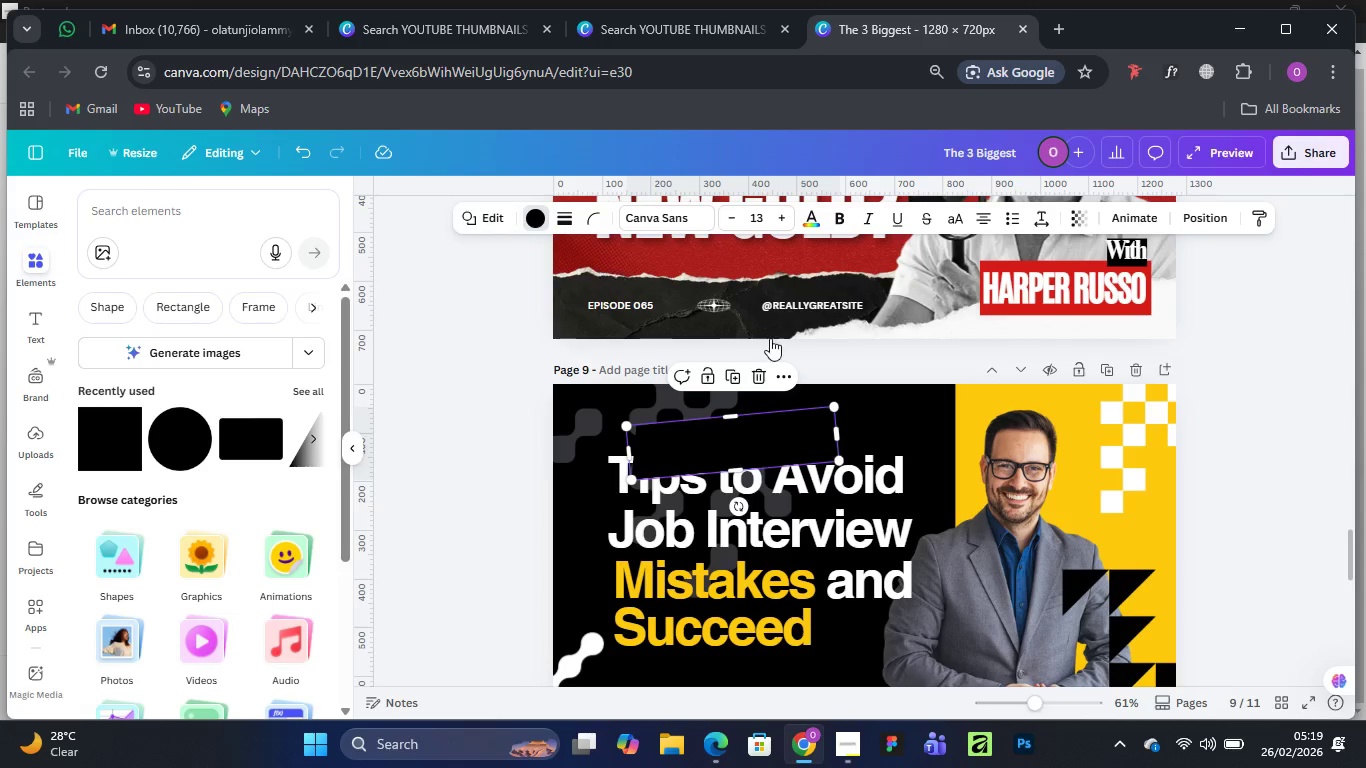 
scroll: coordinate [767, 337], scroll_direction: up, amount: 11.0
 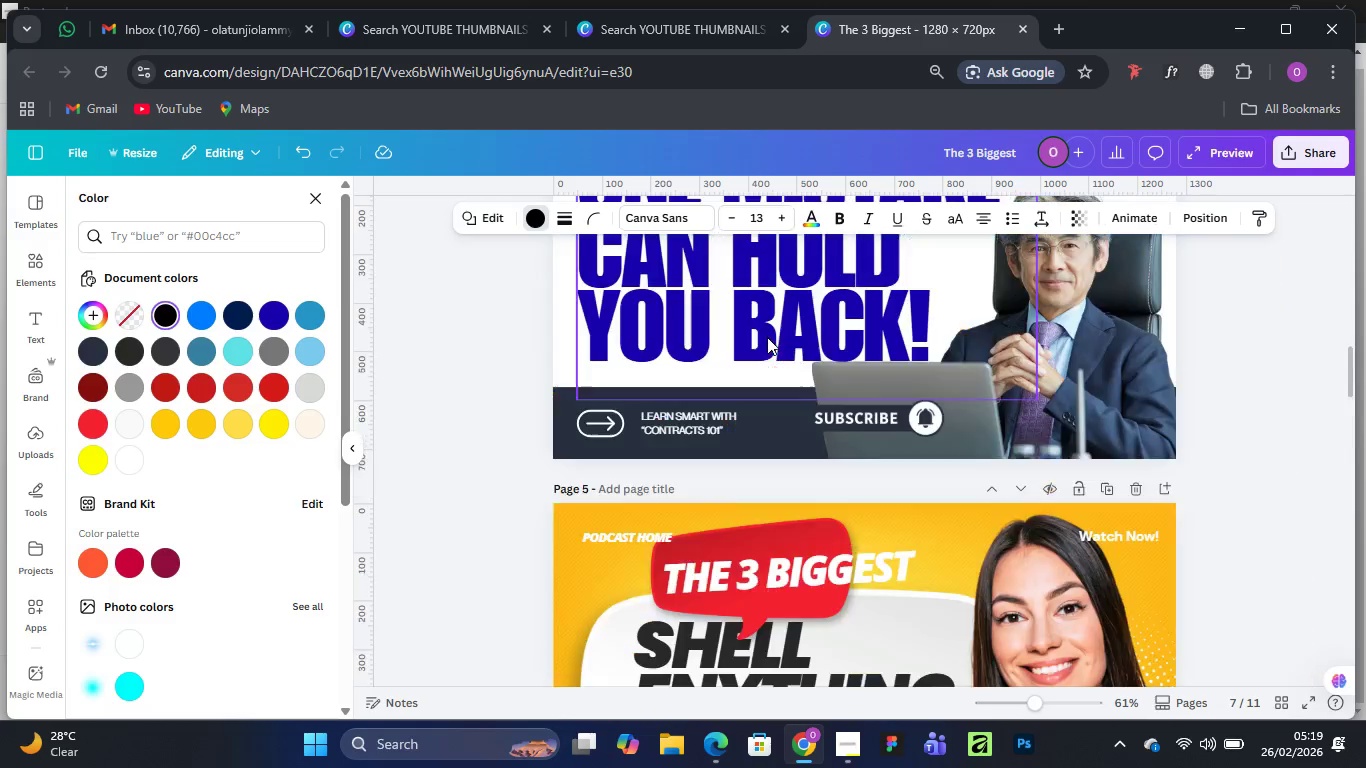 
scroll: coordinate [767, 337], scroll_direction: down, amount: 4.0
 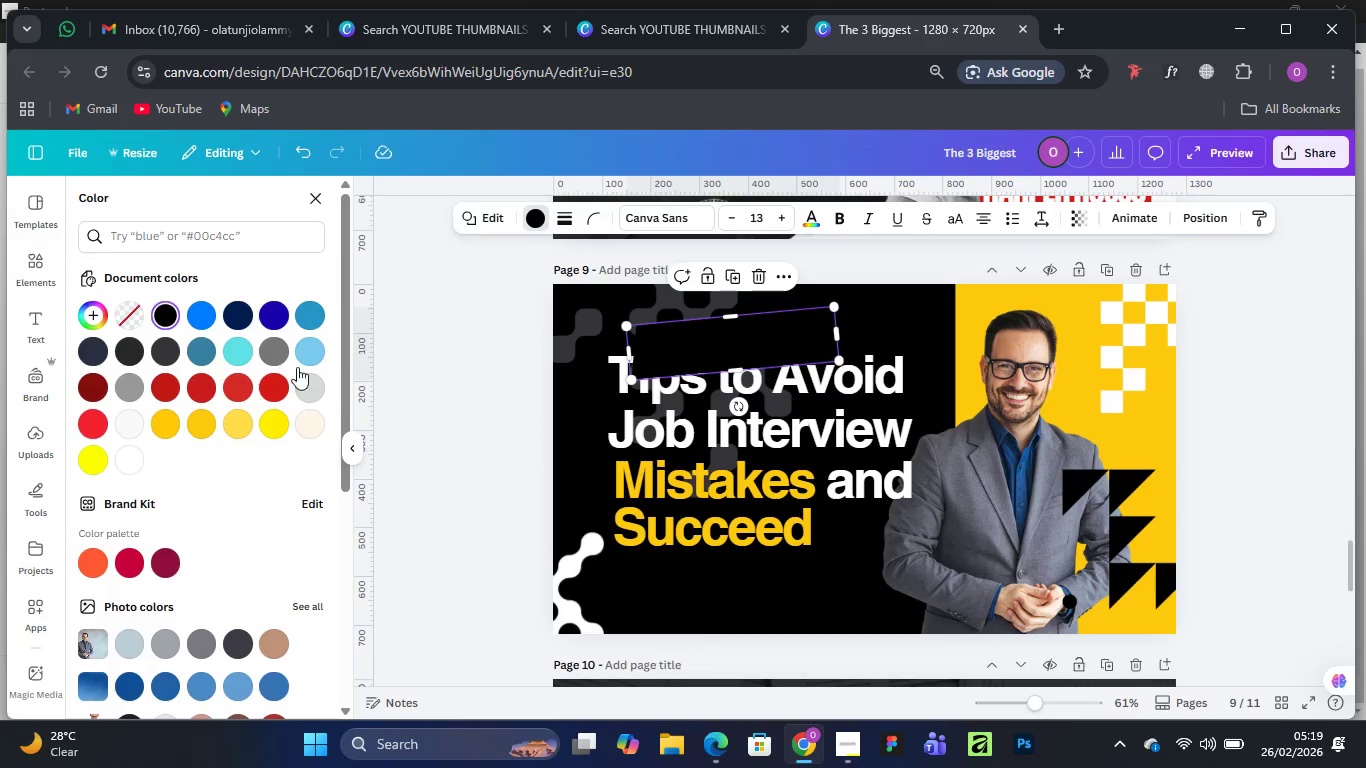 
left_click([240, 386])
 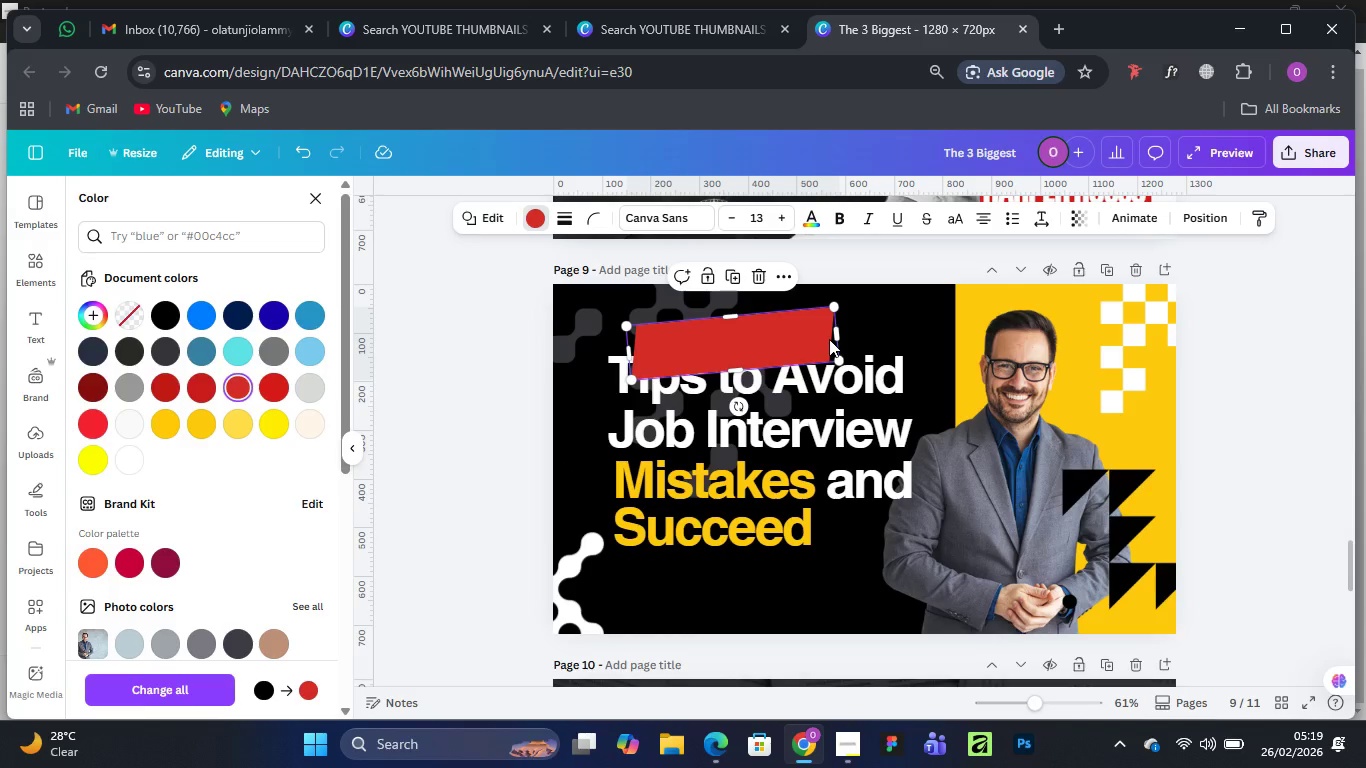 
wait(5.34)
 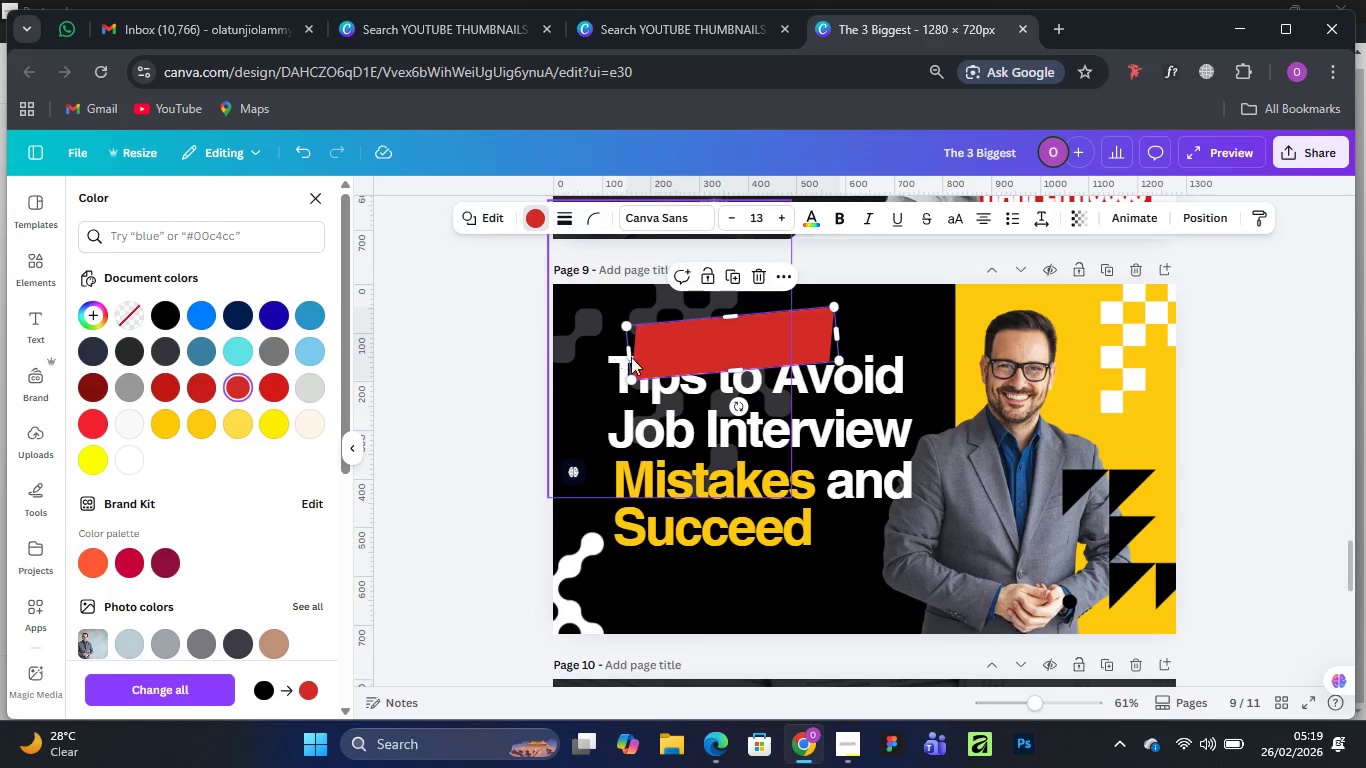 
left_click_drag(start_coordinate=[841, 337], to_coordinate=[881, 327])
 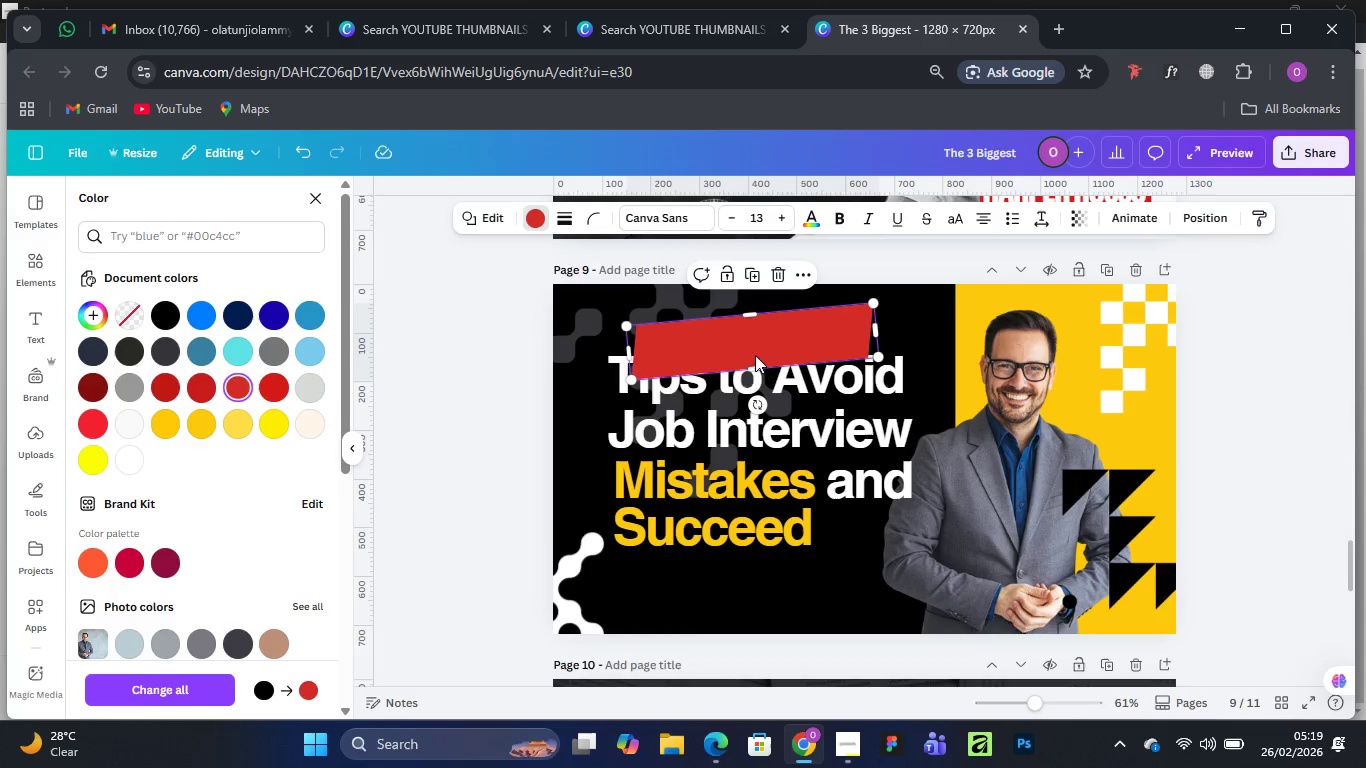 
left_click_drag(start_coordinate=[753, 348], to_coordinate=[747, 344])
 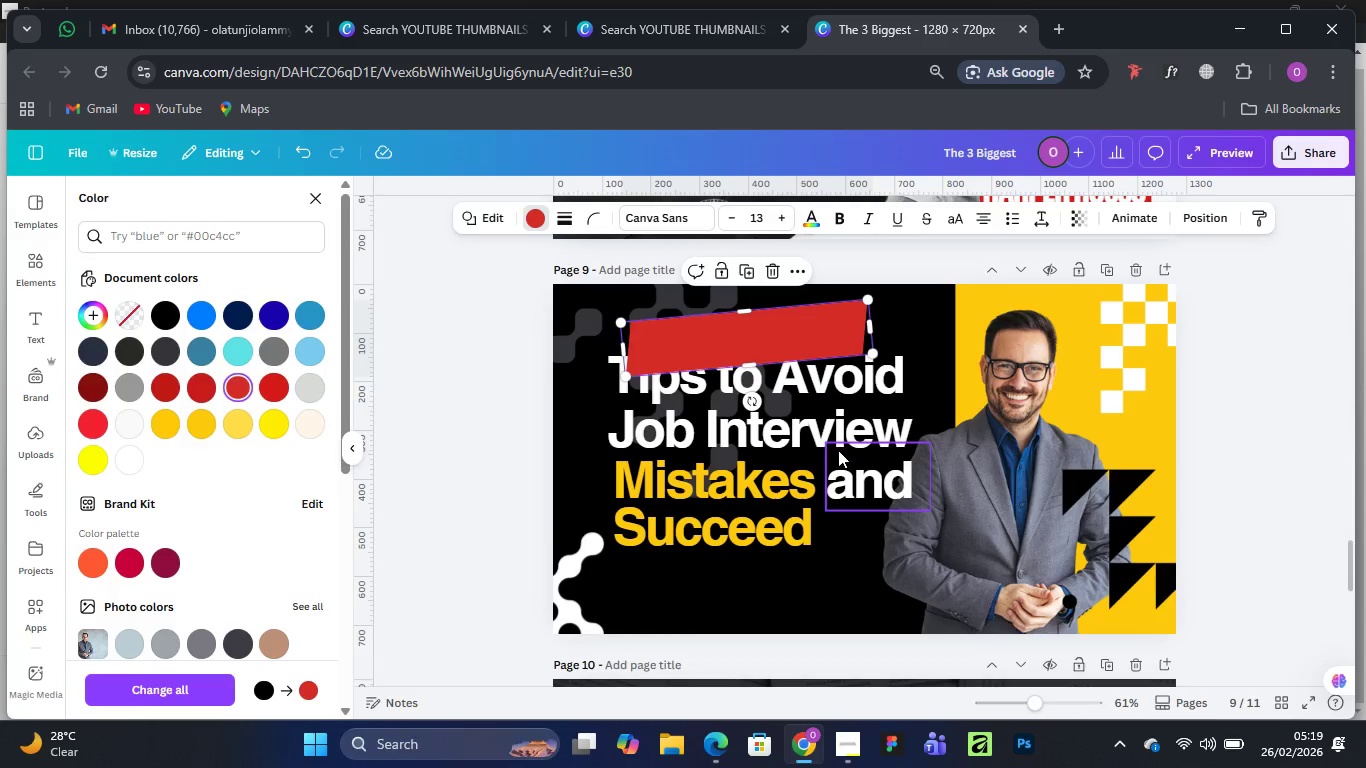 
scroll: coordinate [833, 450], scroll_direction: down, amount: 2.0
 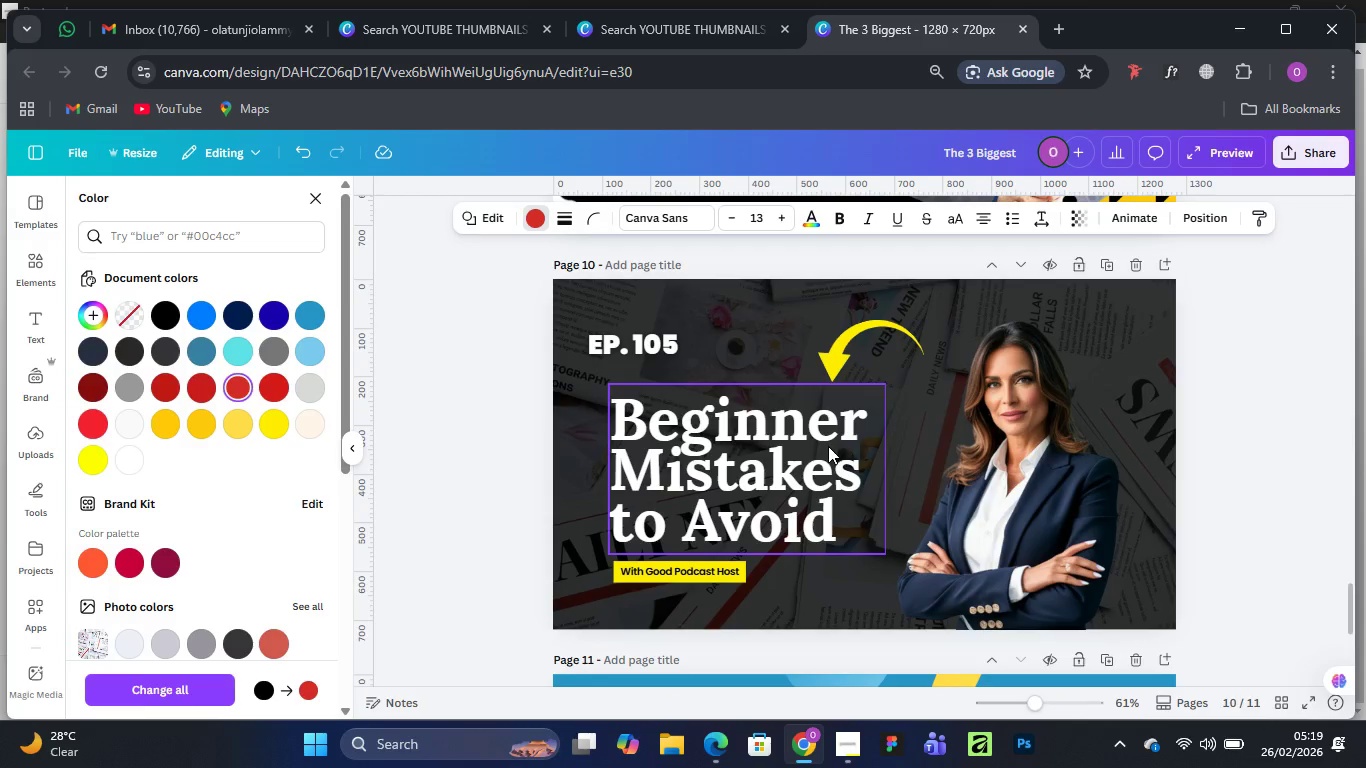 
scroll: coordinate [827, 445], scroll_direction: up, amount: 2.0